 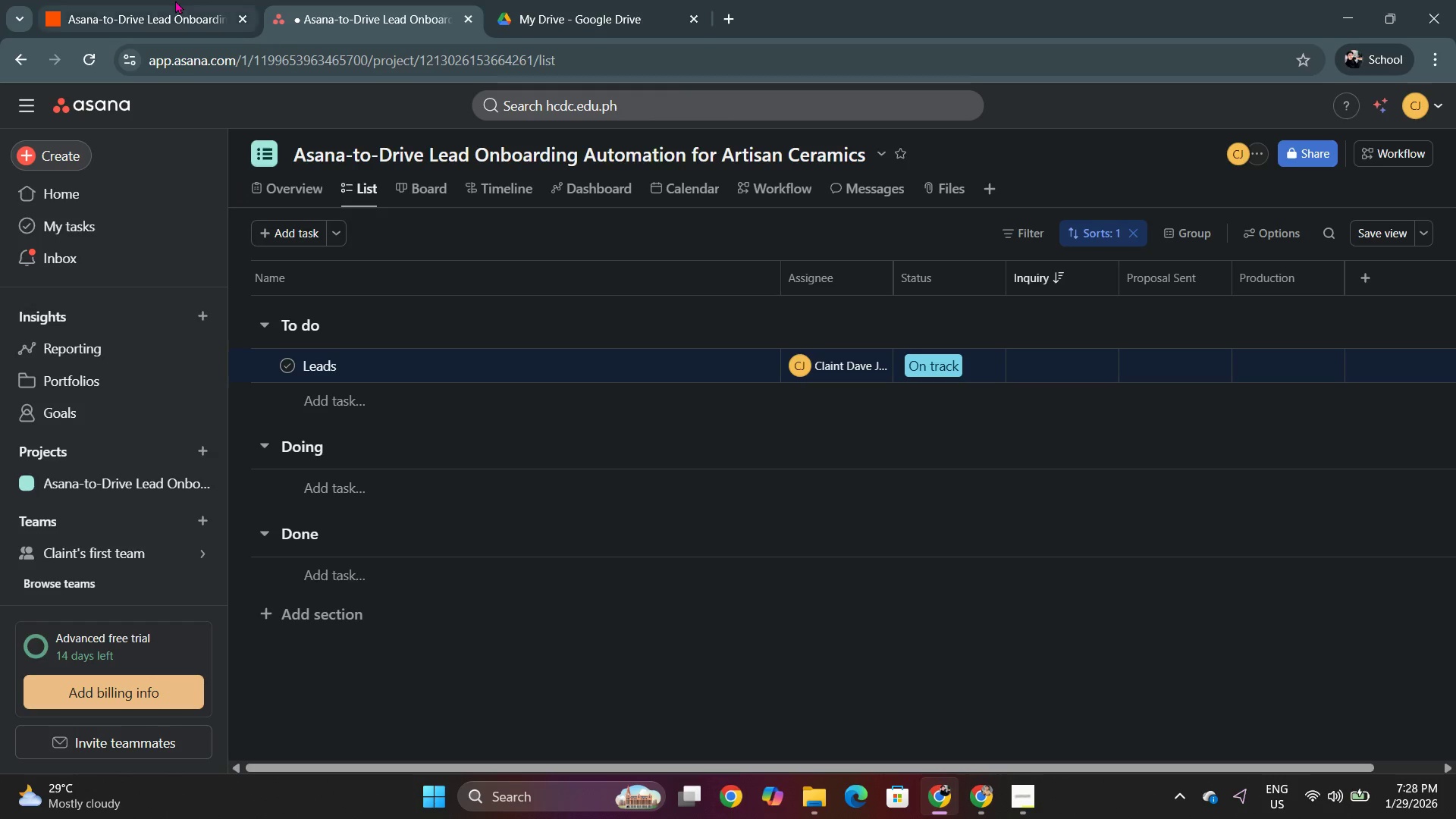 
double_click([175, 0])
 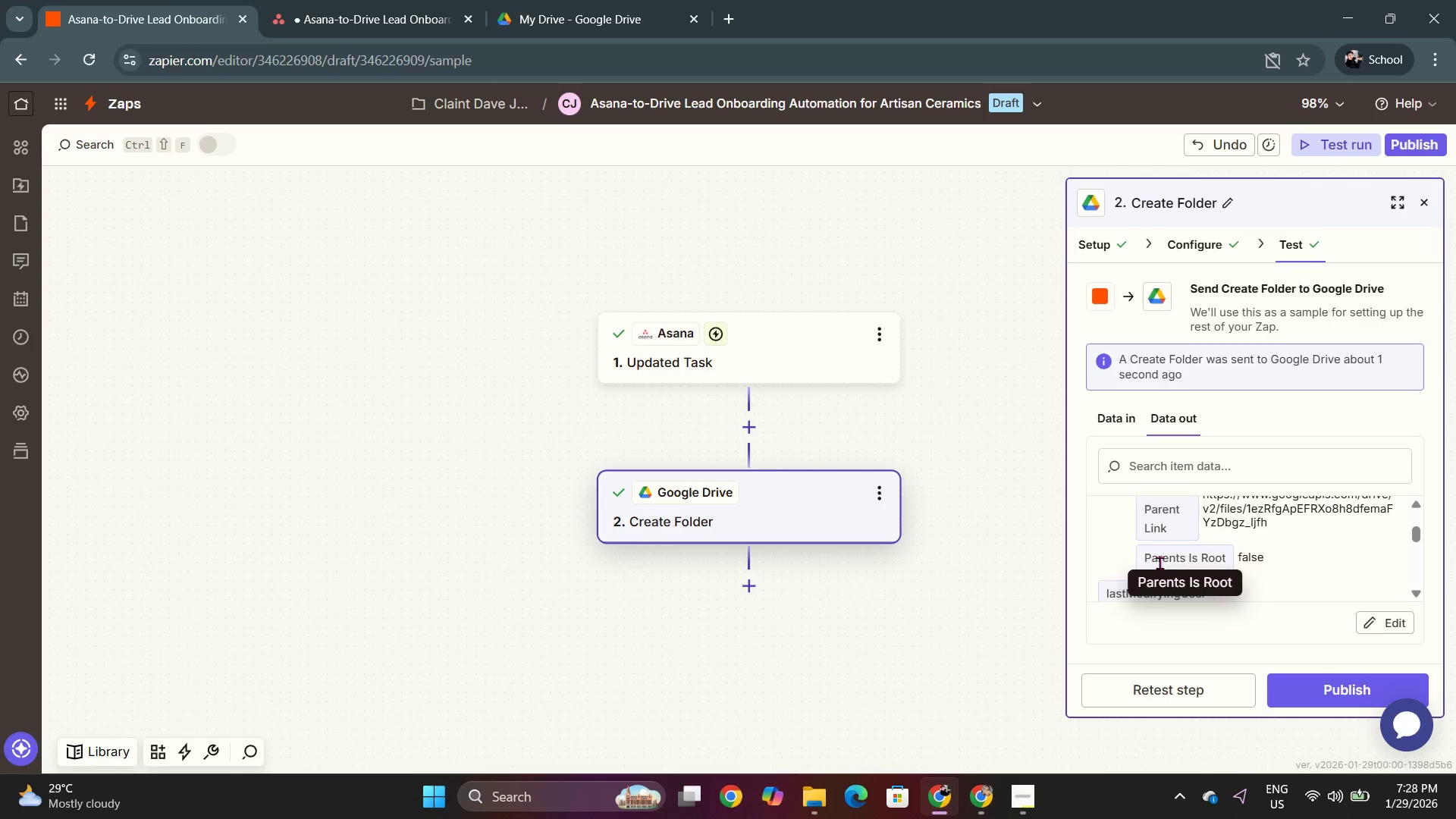 
scroll: coordinate [1260, 640], scroll_direction: down, amount: 6.0
 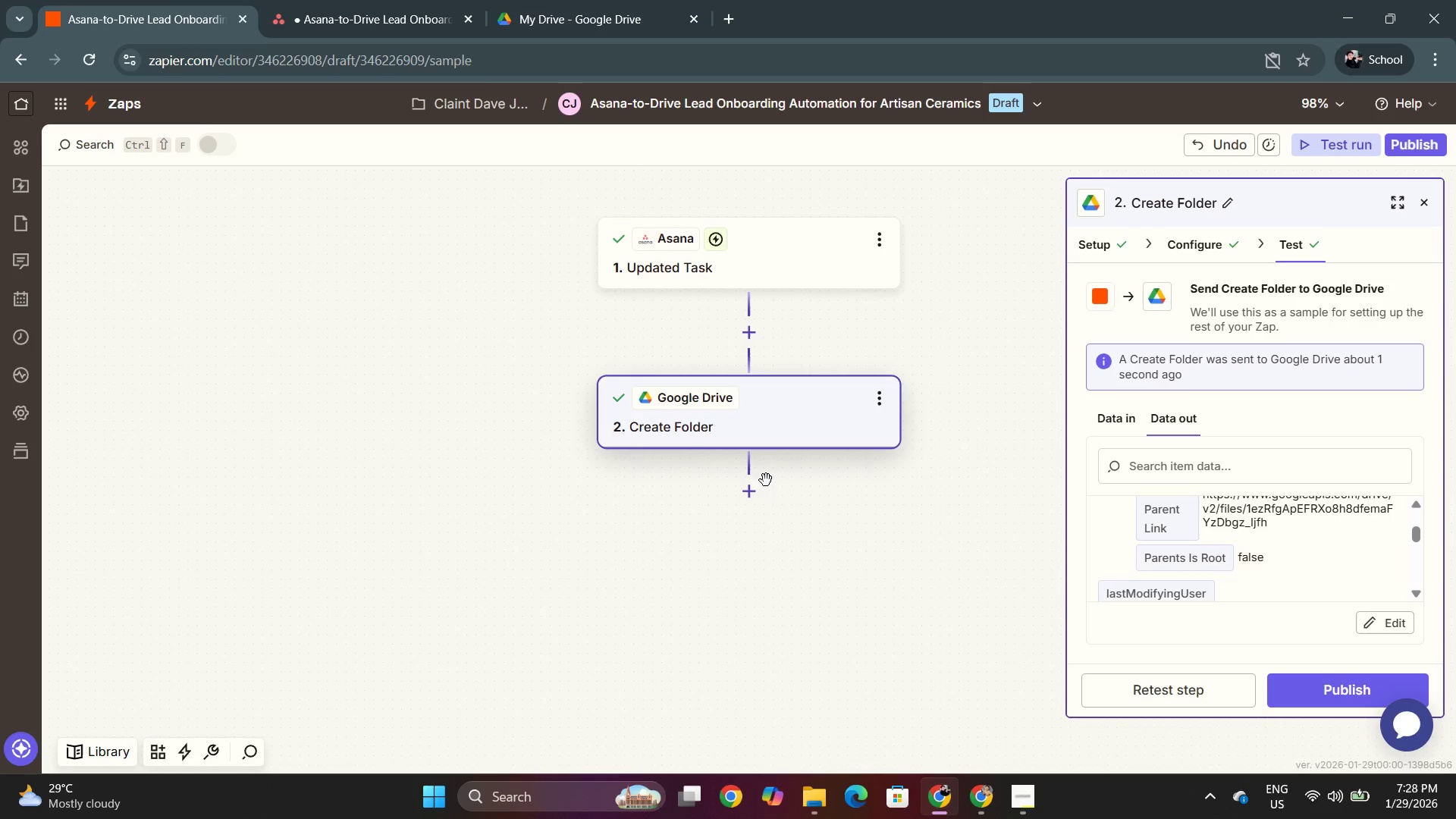 
left_click([758, 499])
 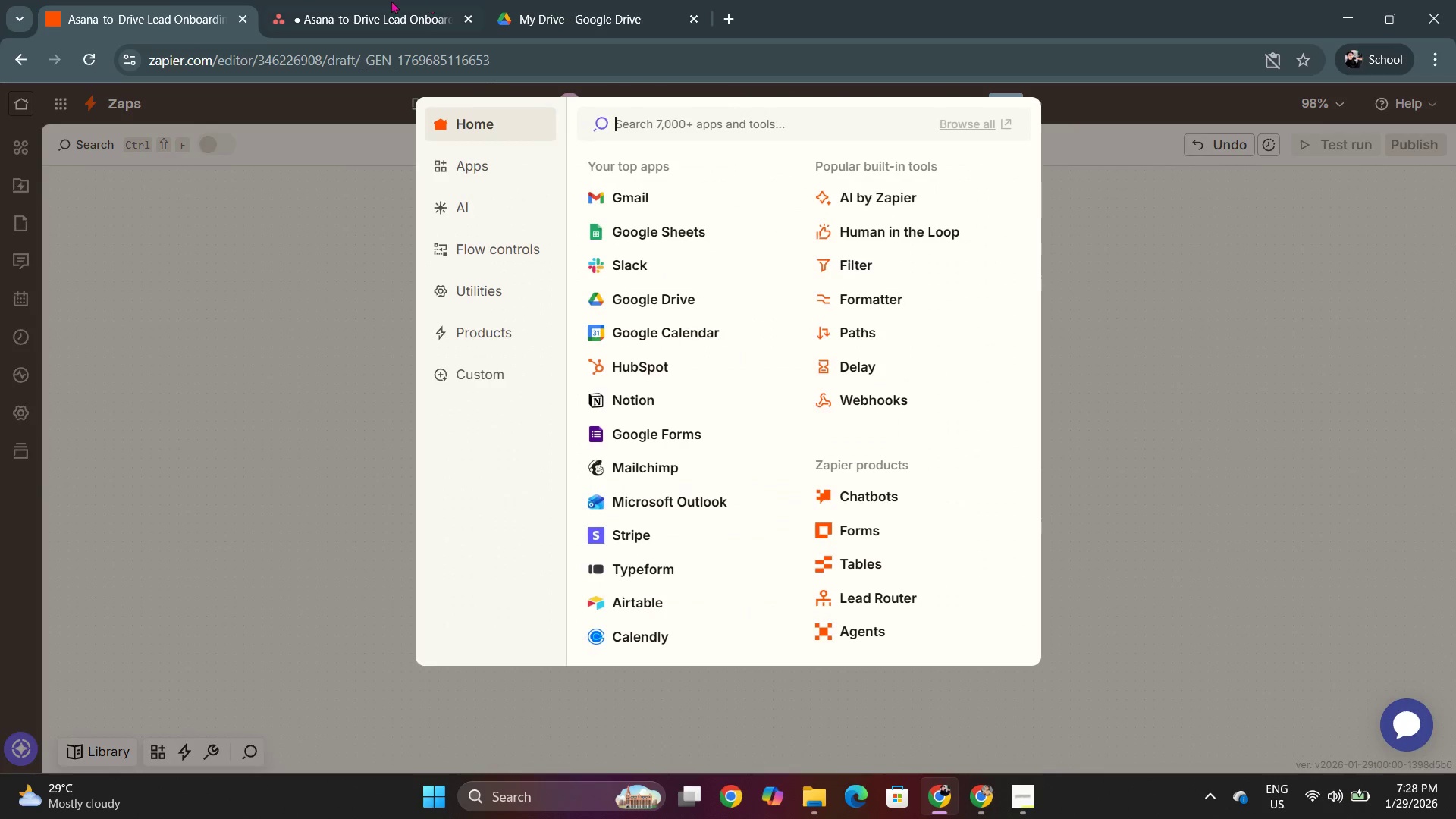 
left_click([394, 0])
 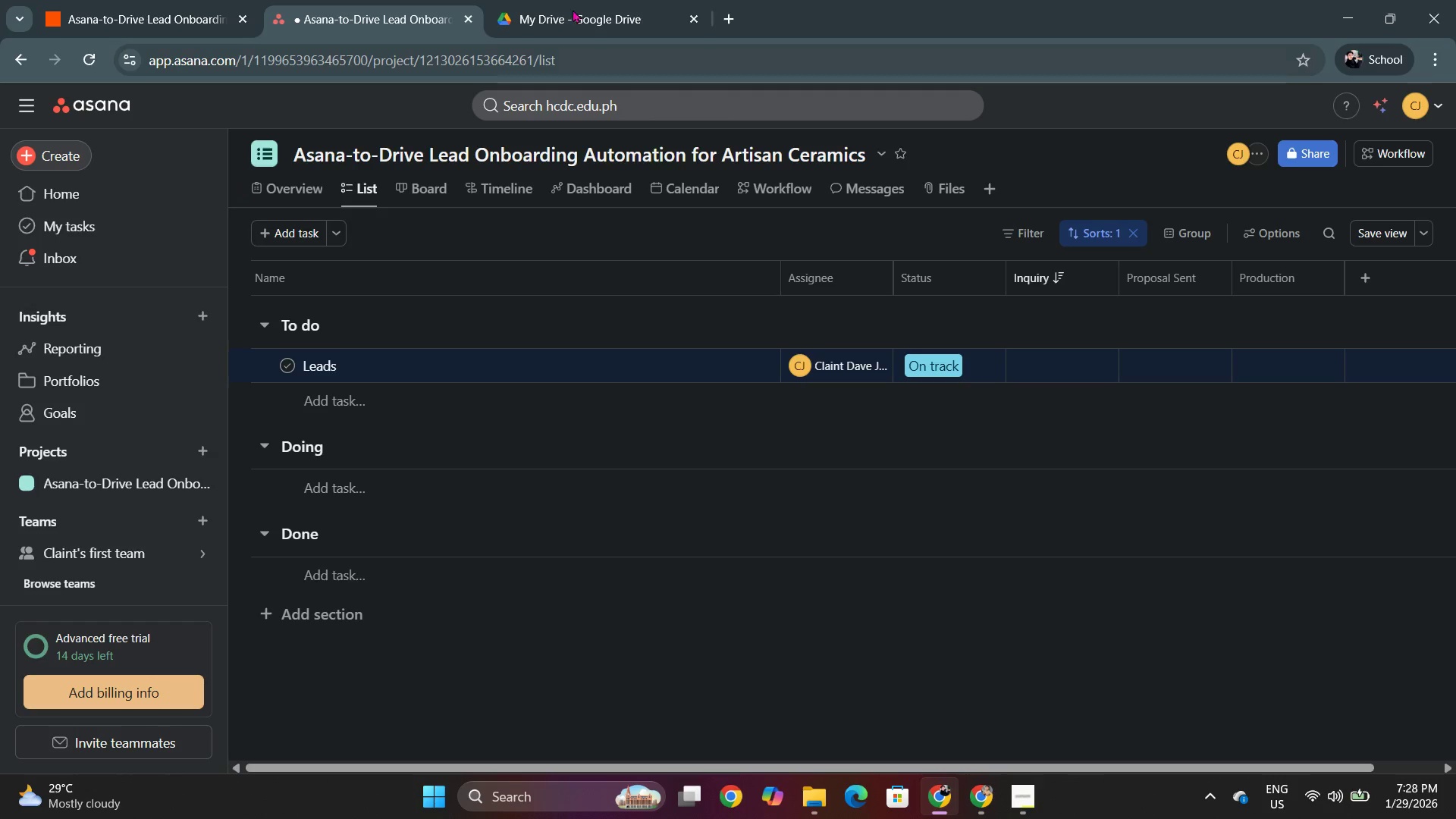 
left_click_drag(start_coordinate=[555, 0], to_coordinate=[545, 0])
 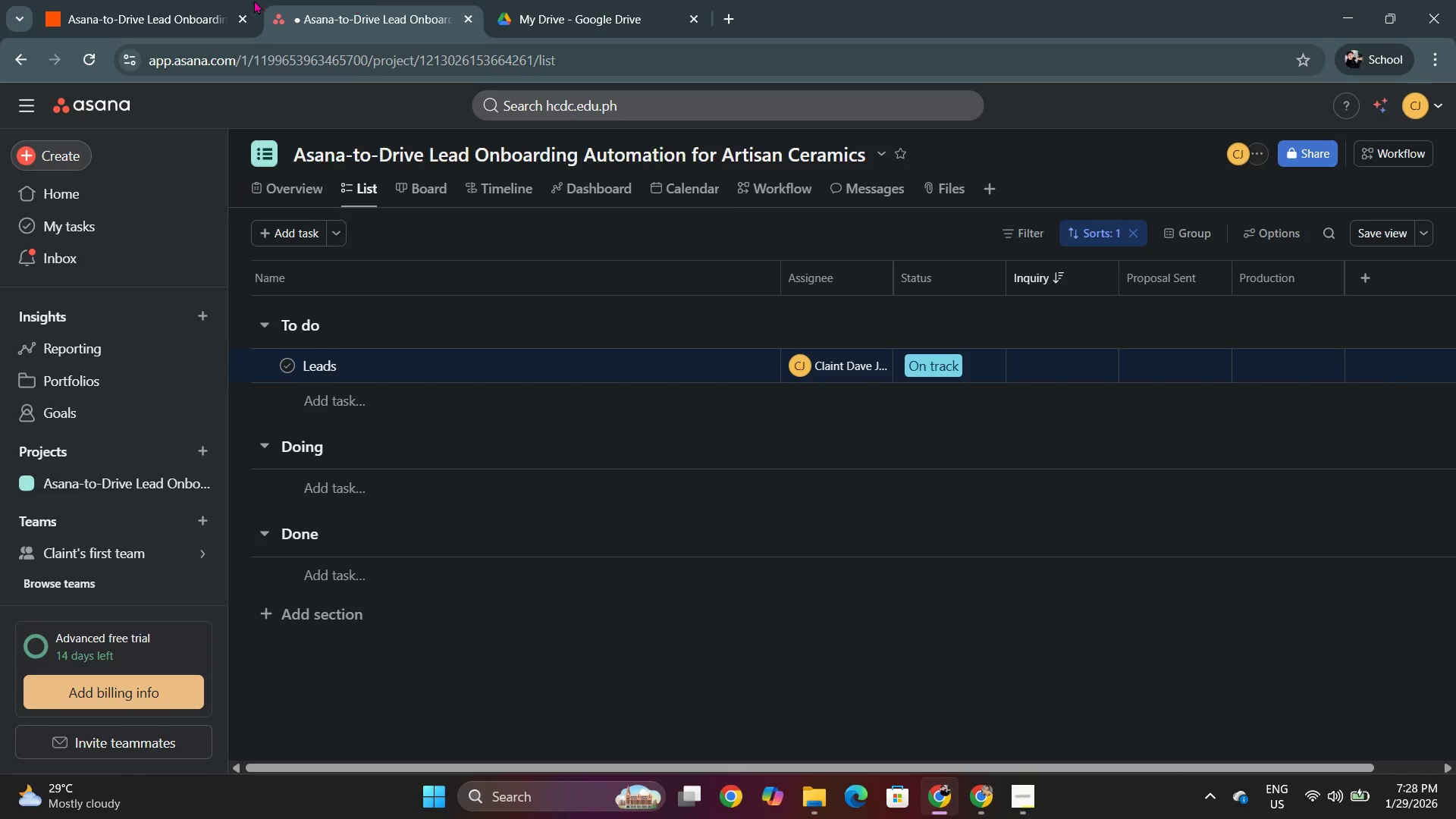 
triple_click([192, 0])
 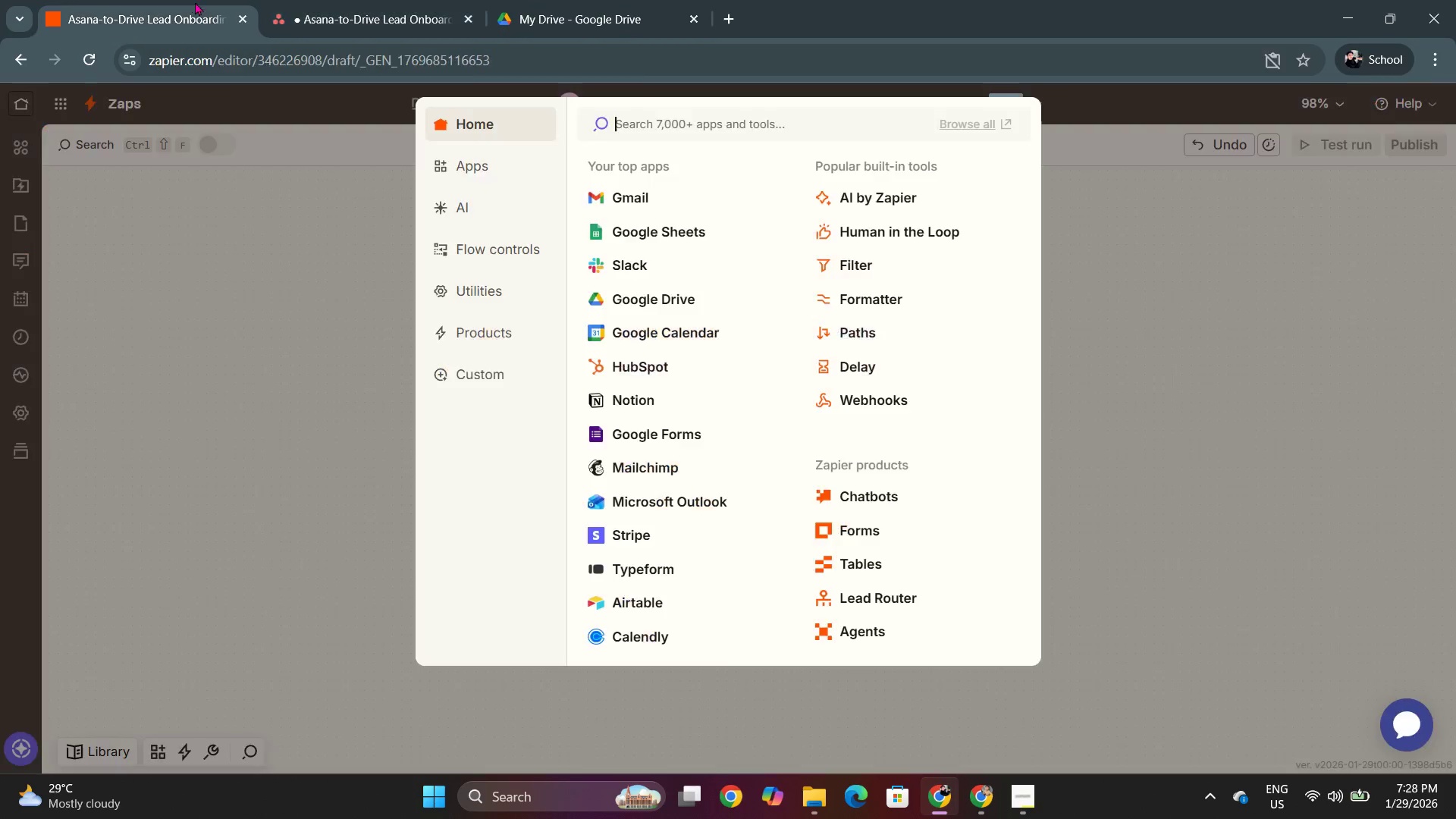 
key(Alt+AltLeft)
 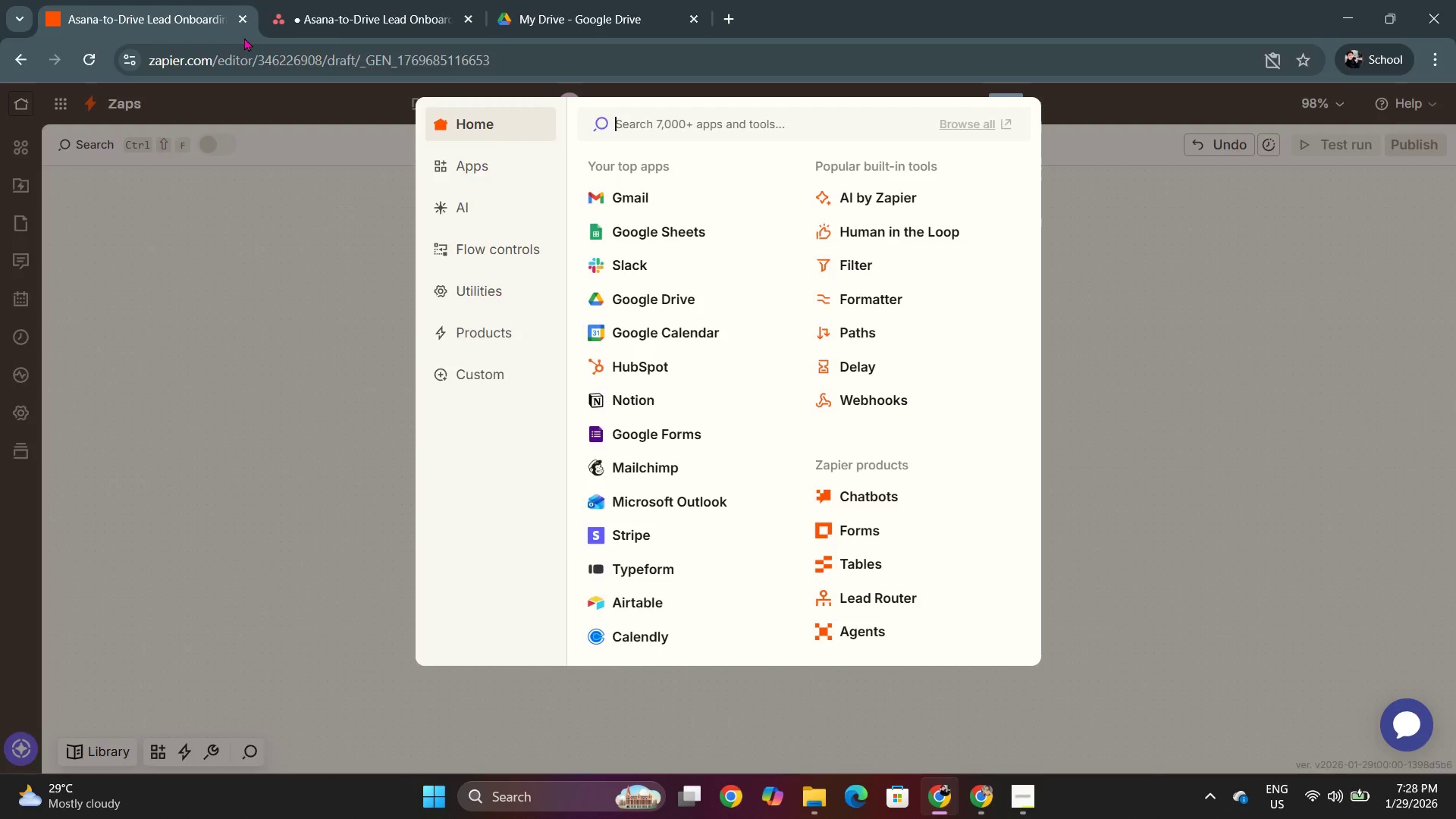 
key(Alt+Tab)